 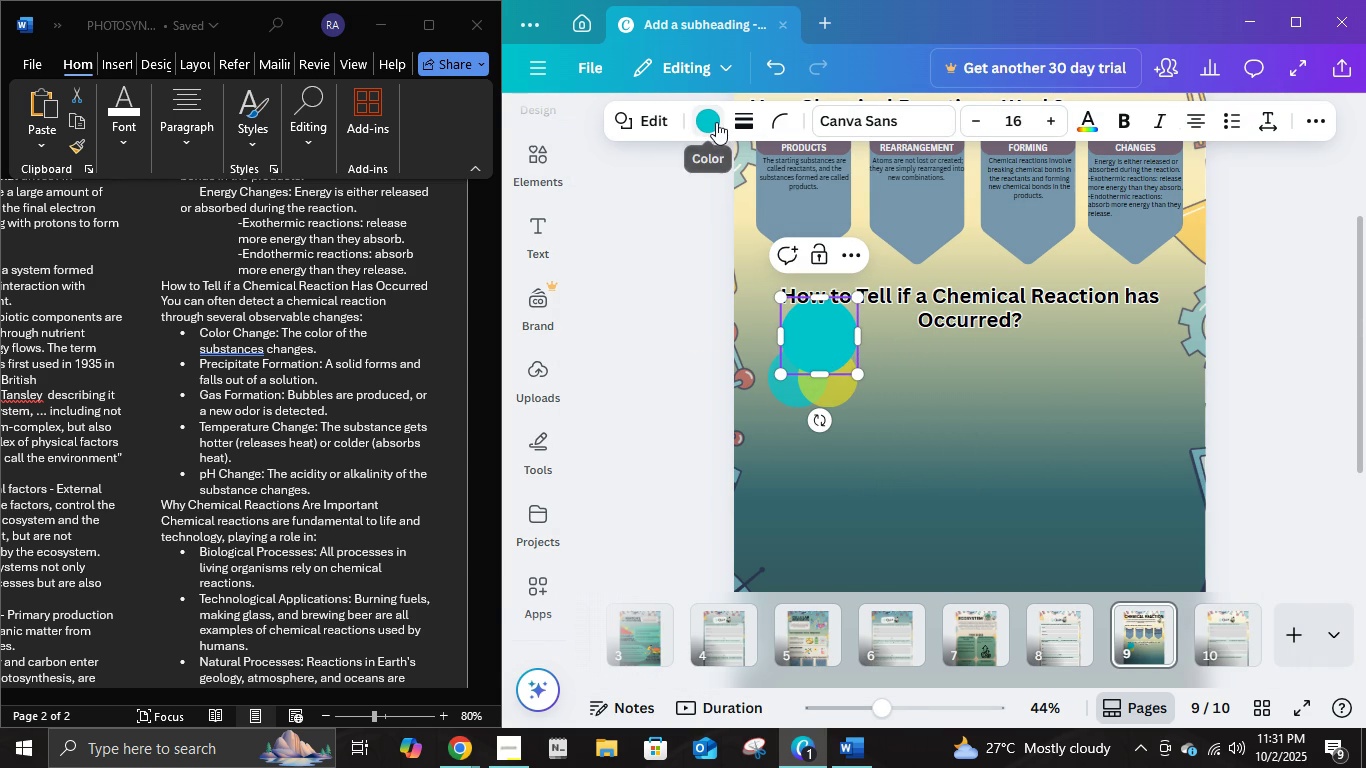 
left_click([712, 131])
 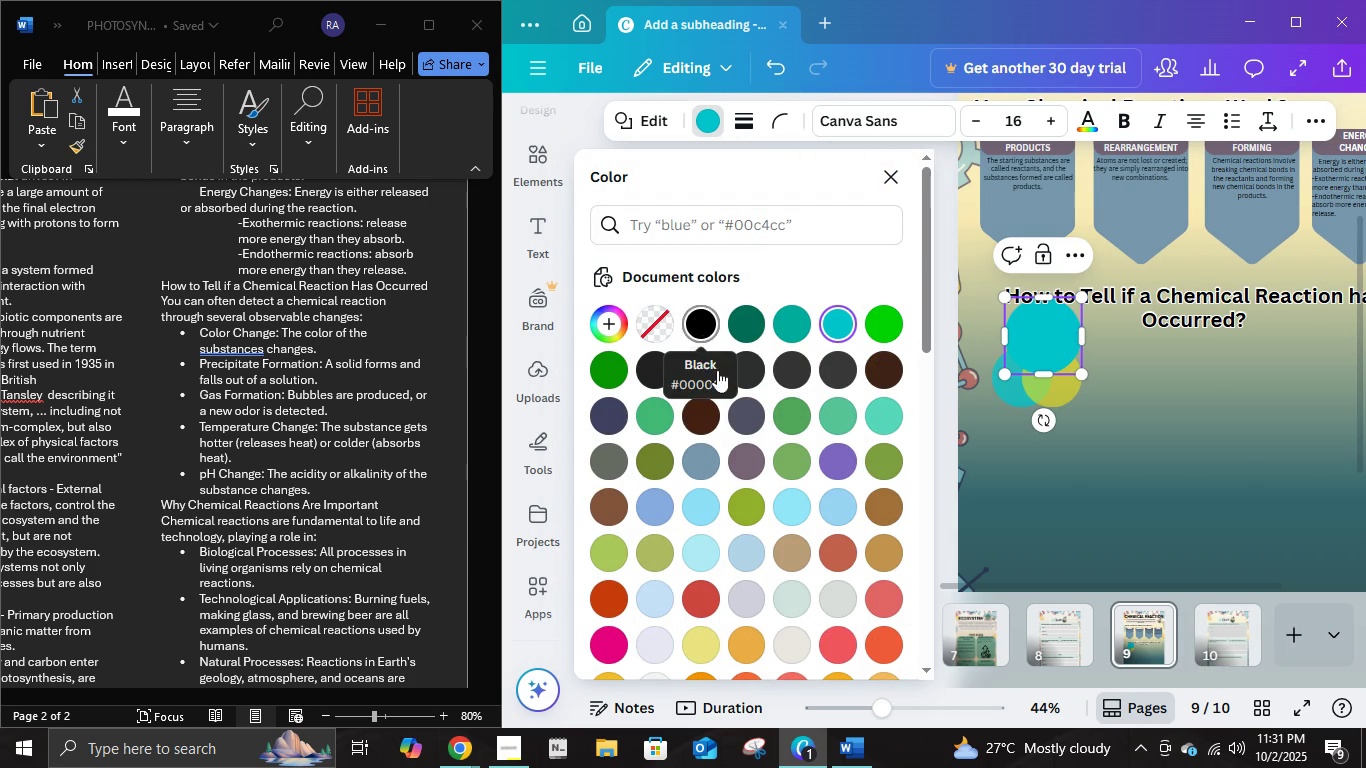 
scroll: coordinate [767, 496], scroll_direction: down, amount: 1.0
 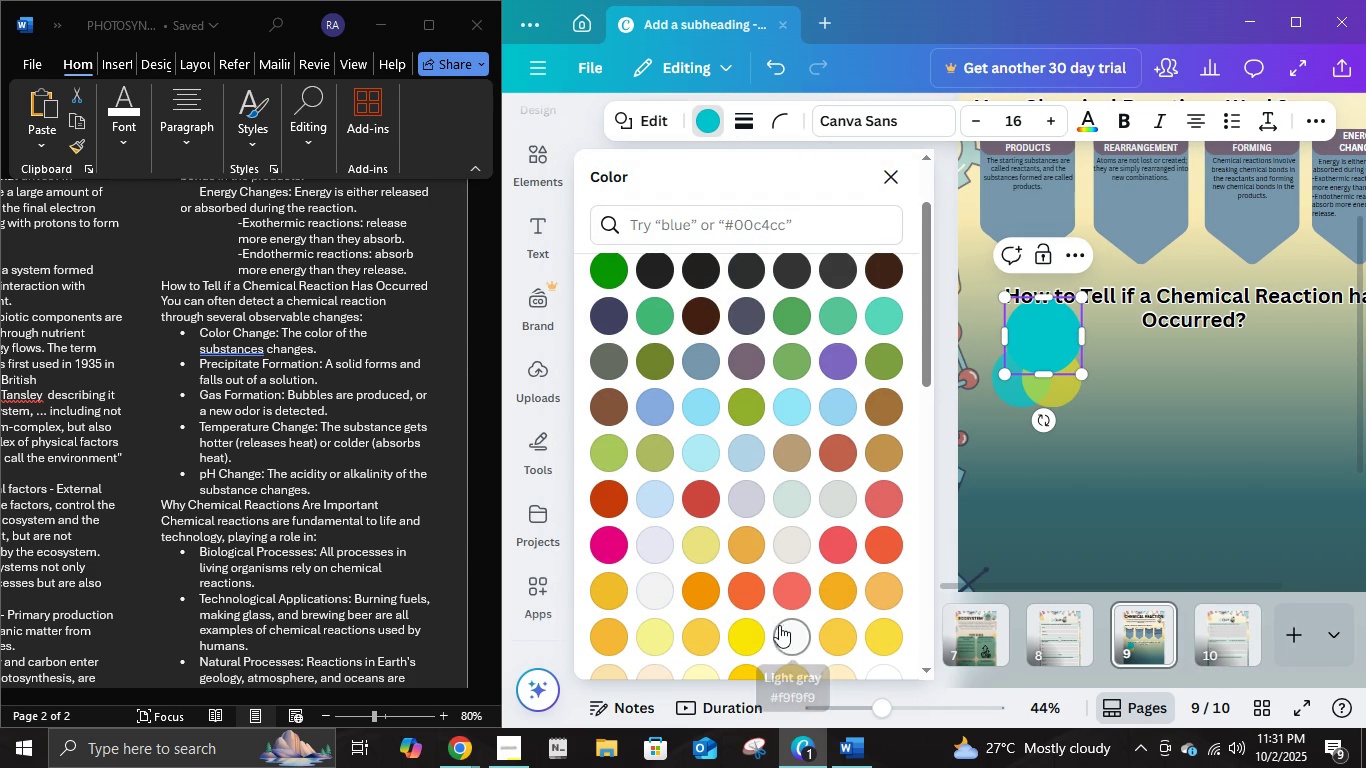 
left_click([783, 627])
 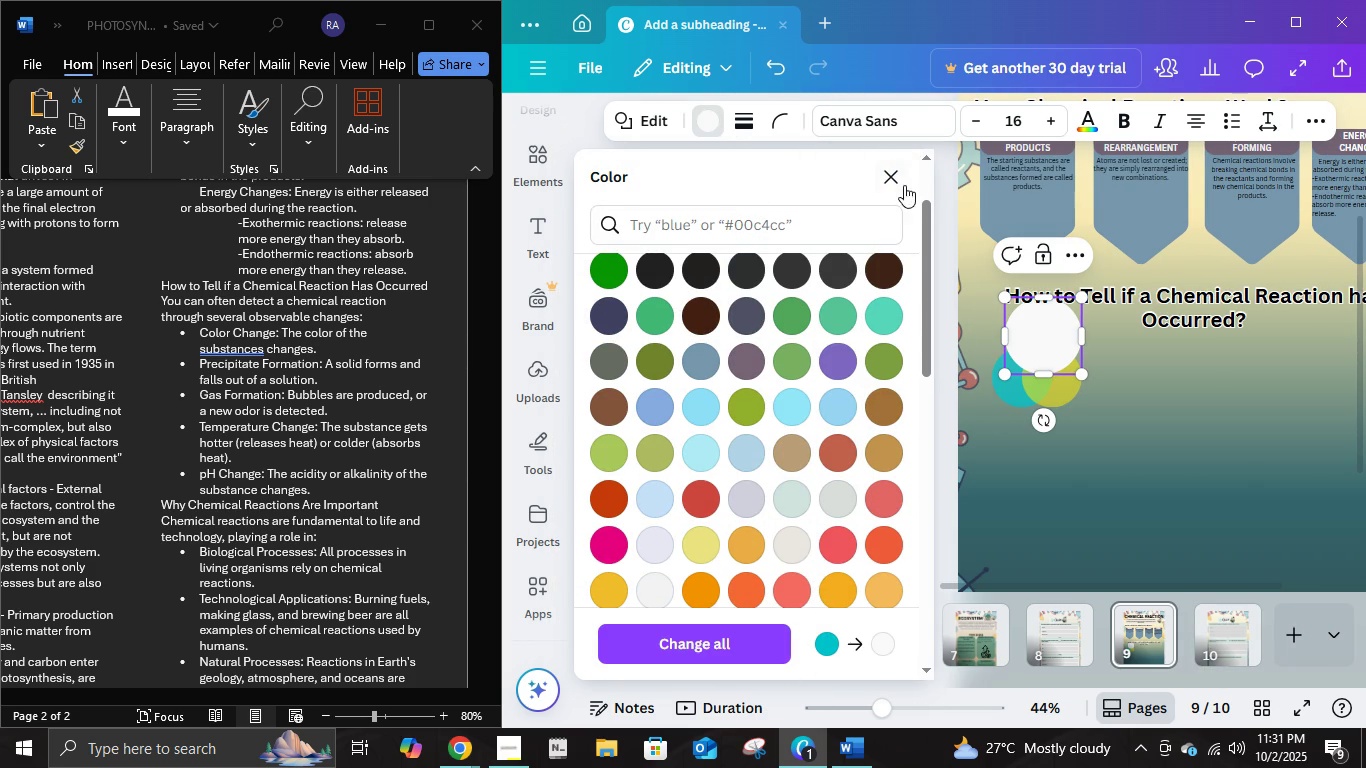 
left_click([888, 180])